 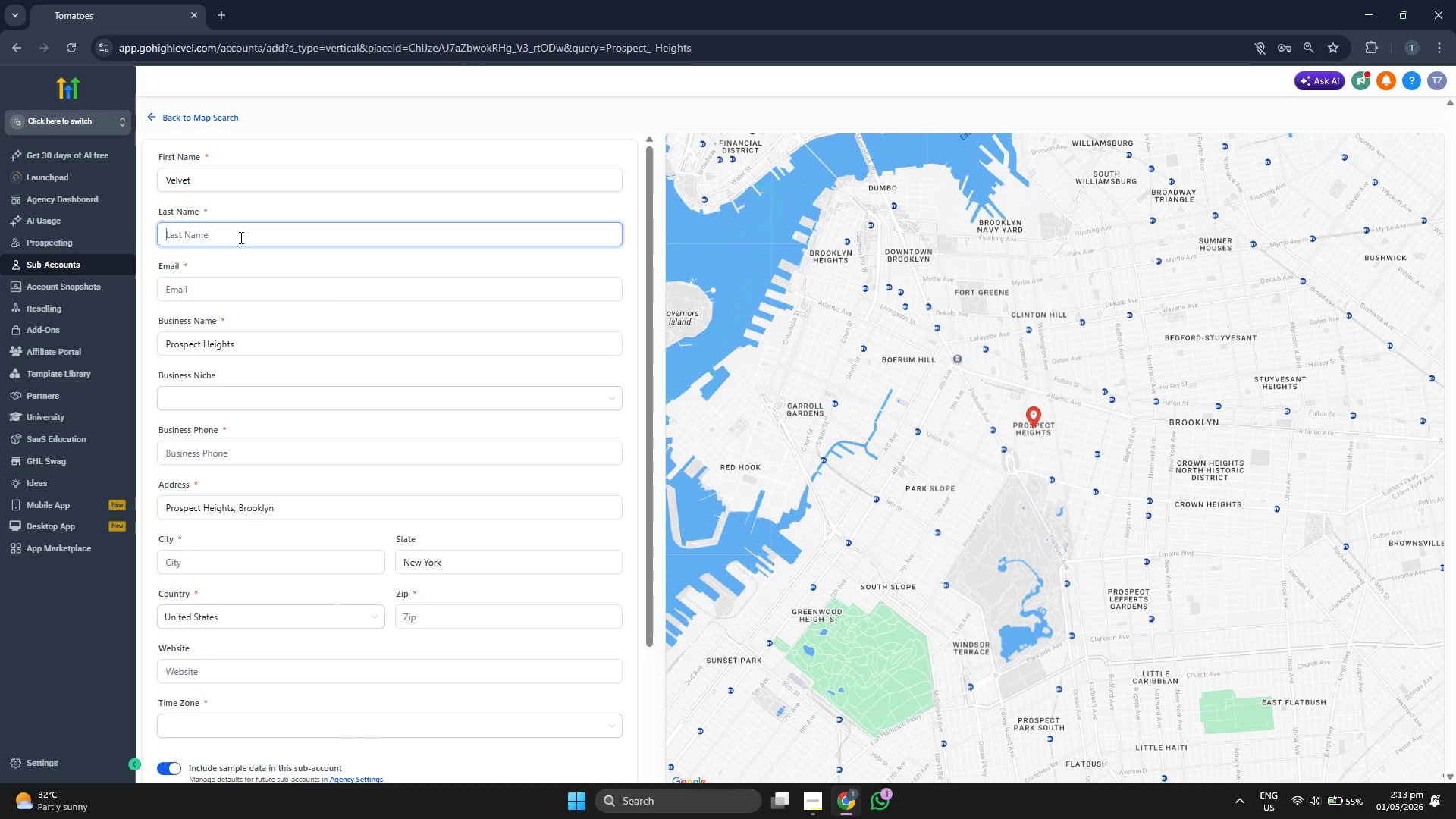 
type(Lush)
 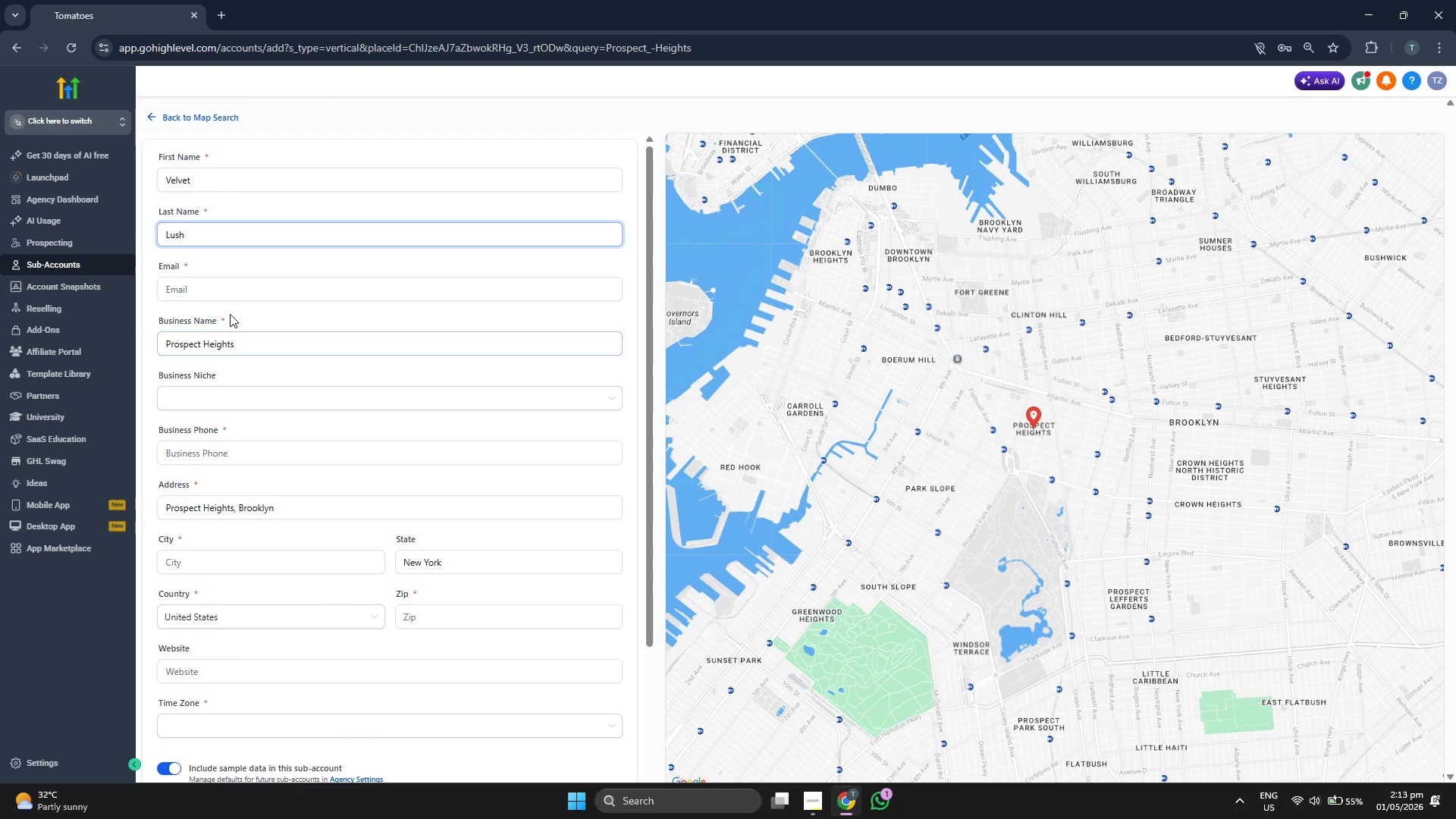 
left_click([230, 291])
 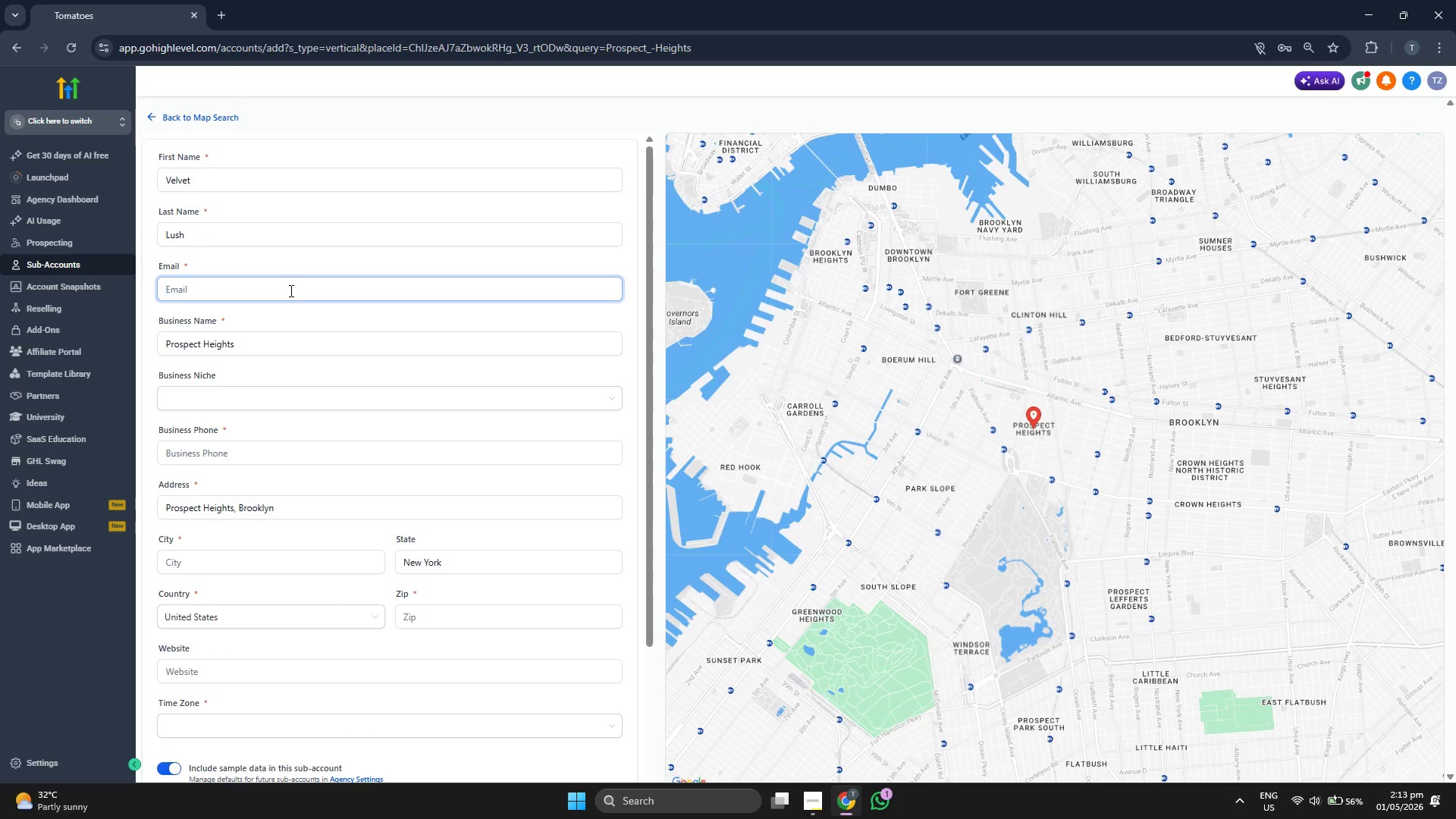 
type(velvetwink@lushj)
key(Backspace)
type(heightsteam.com)
 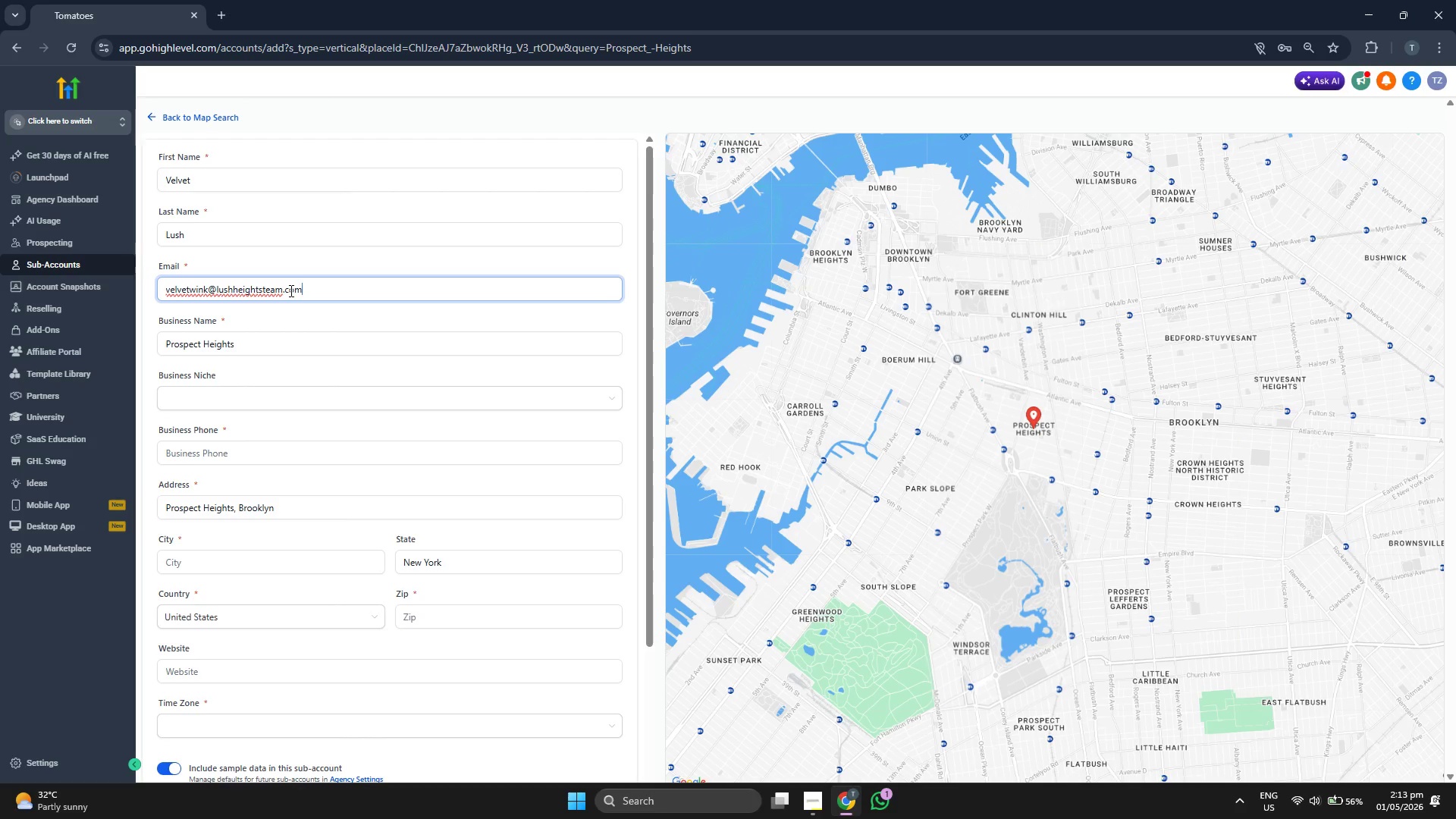 
double_click([378, 337])
 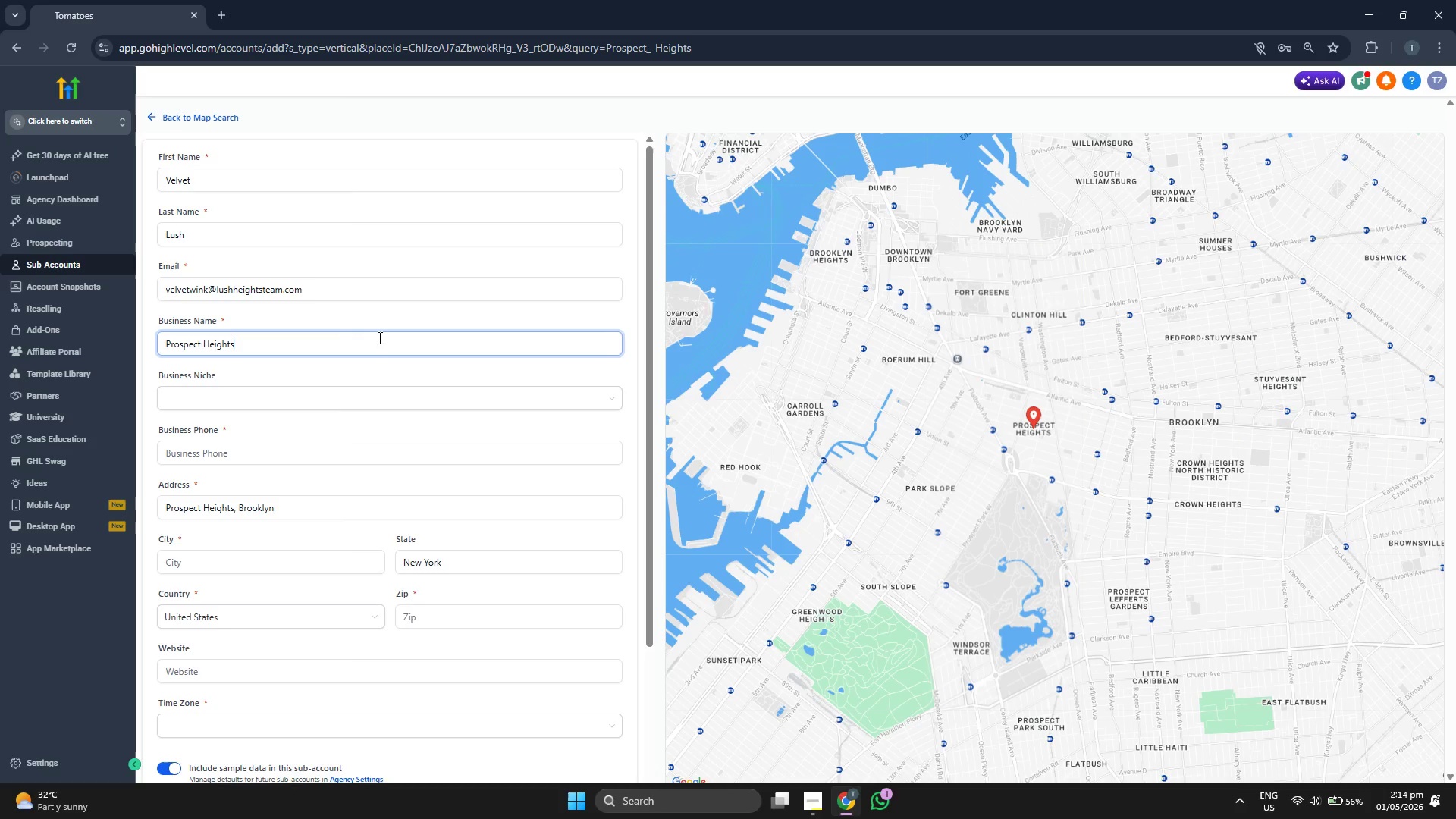 
key(Backspace)
 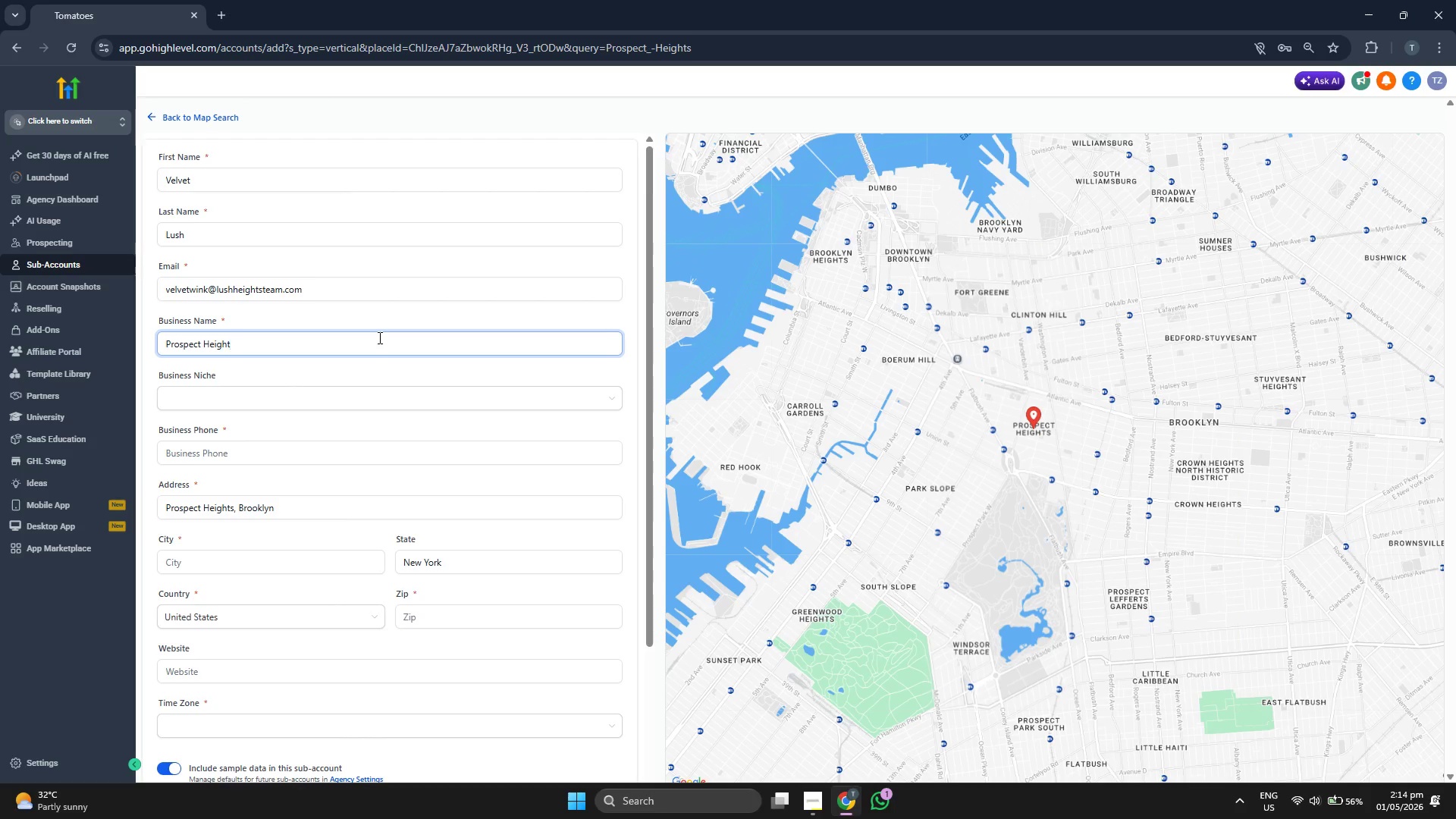 
key(Backspace)
 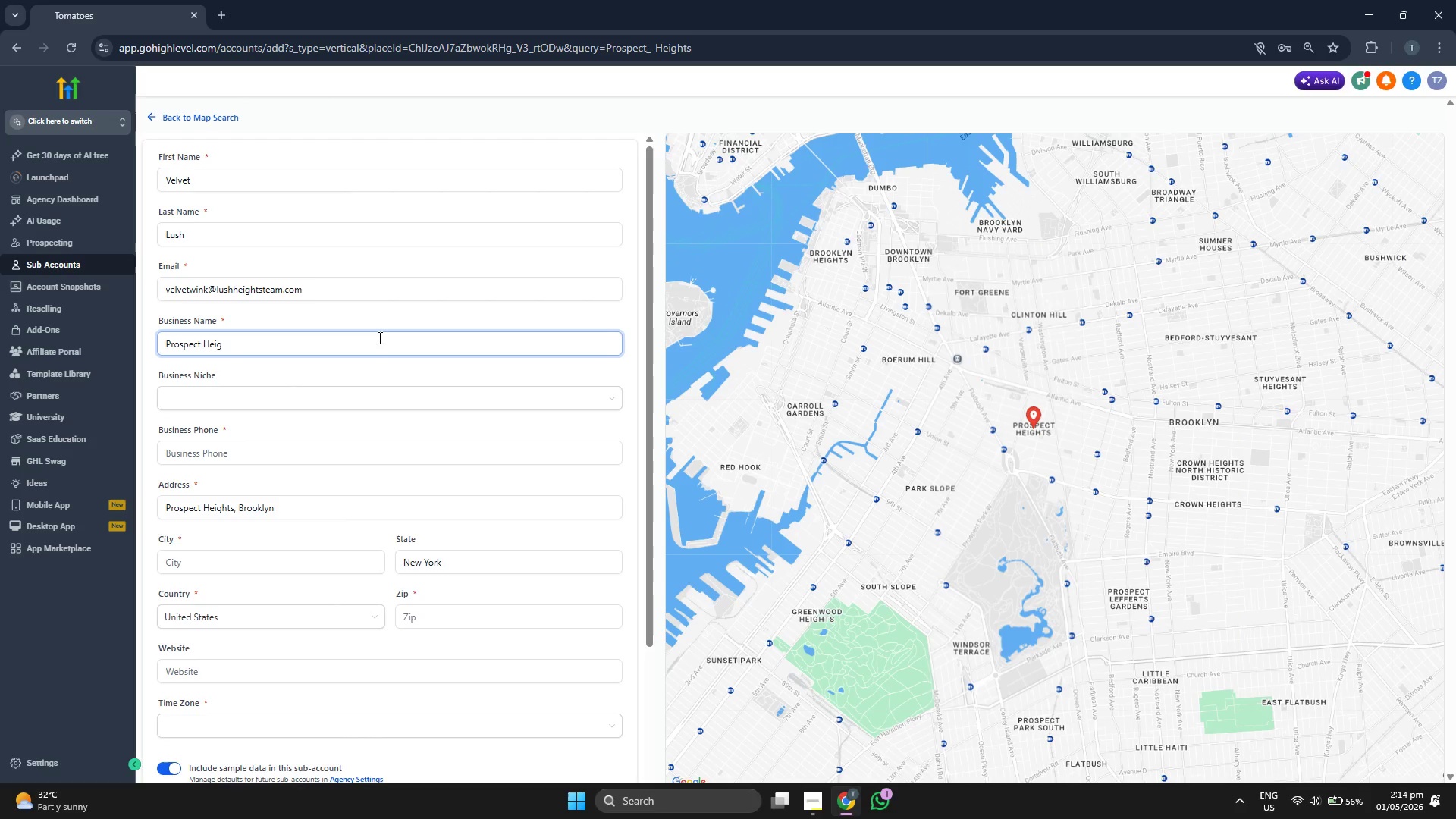 
key(Backspace)
 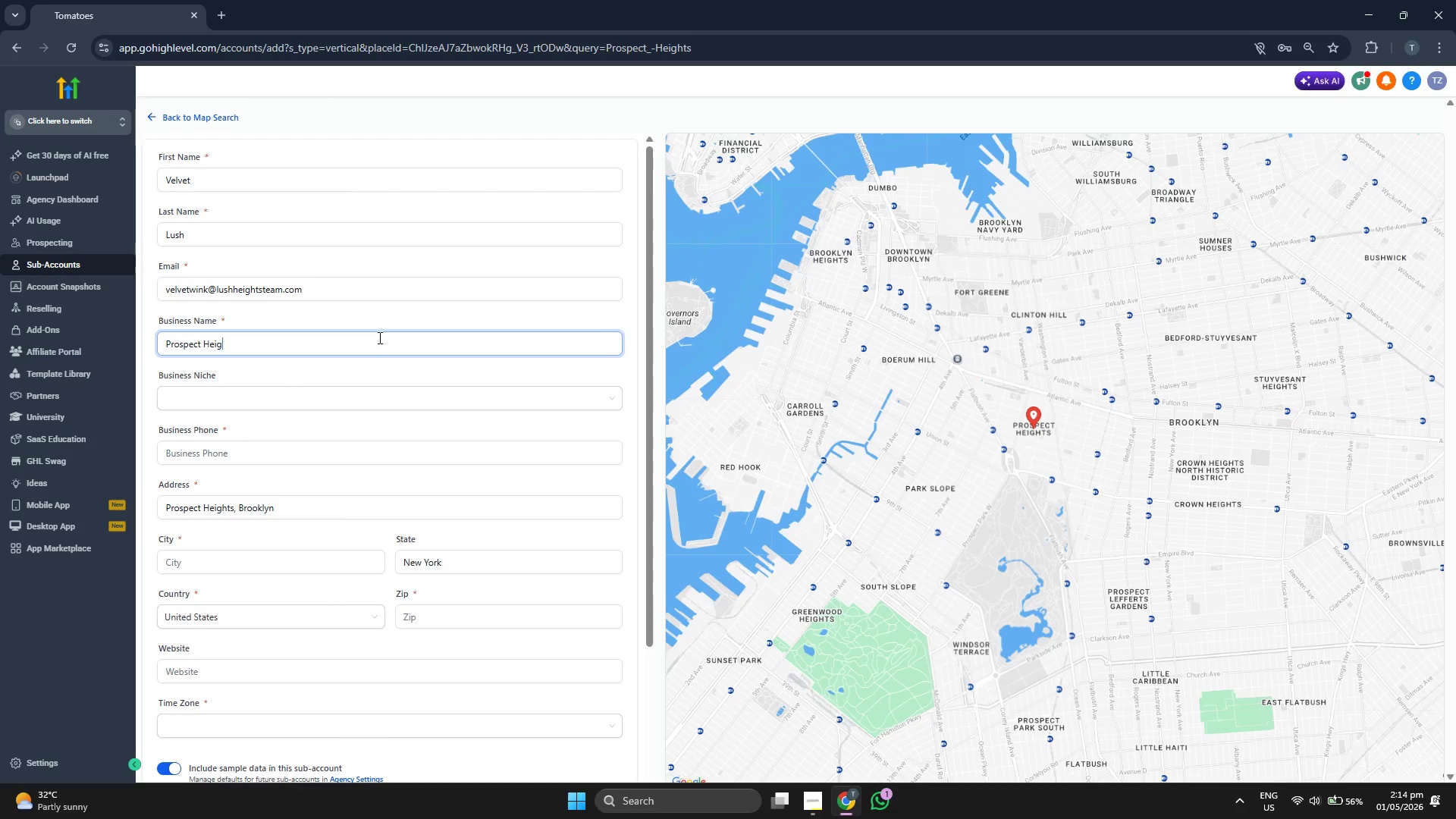 
key(Backspace)
 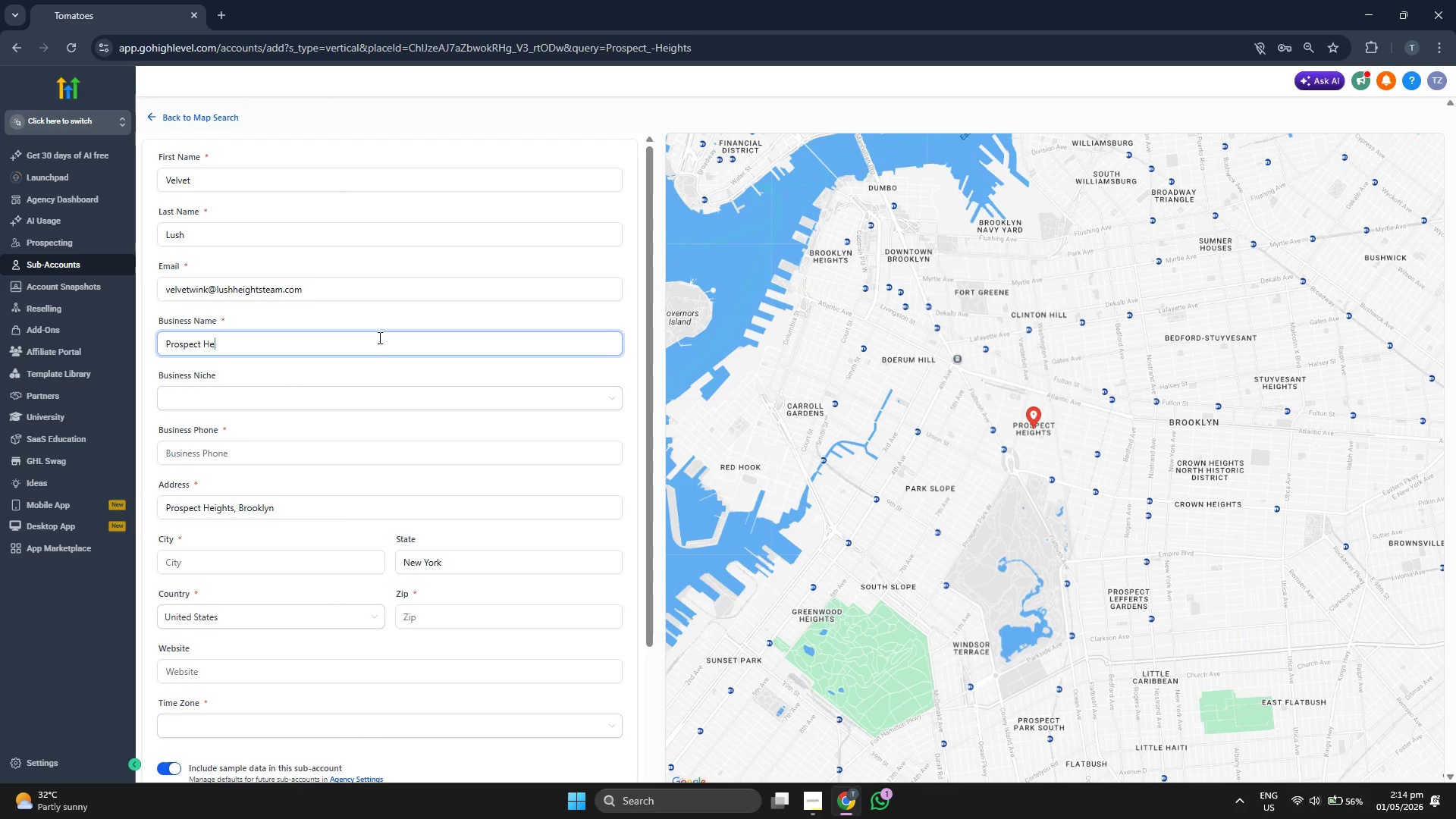 
key(Backspace)
 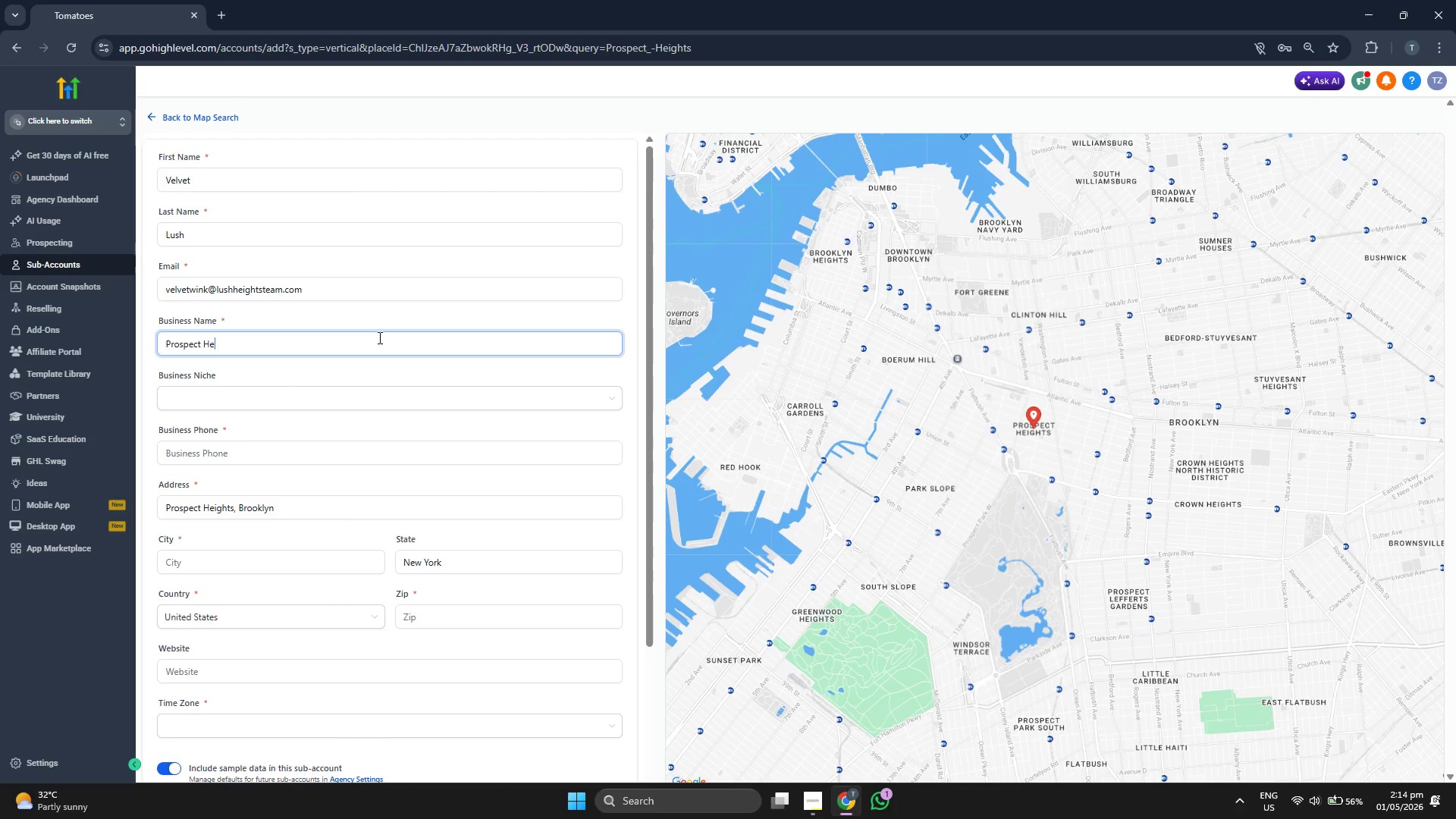 
key(Backspace)
 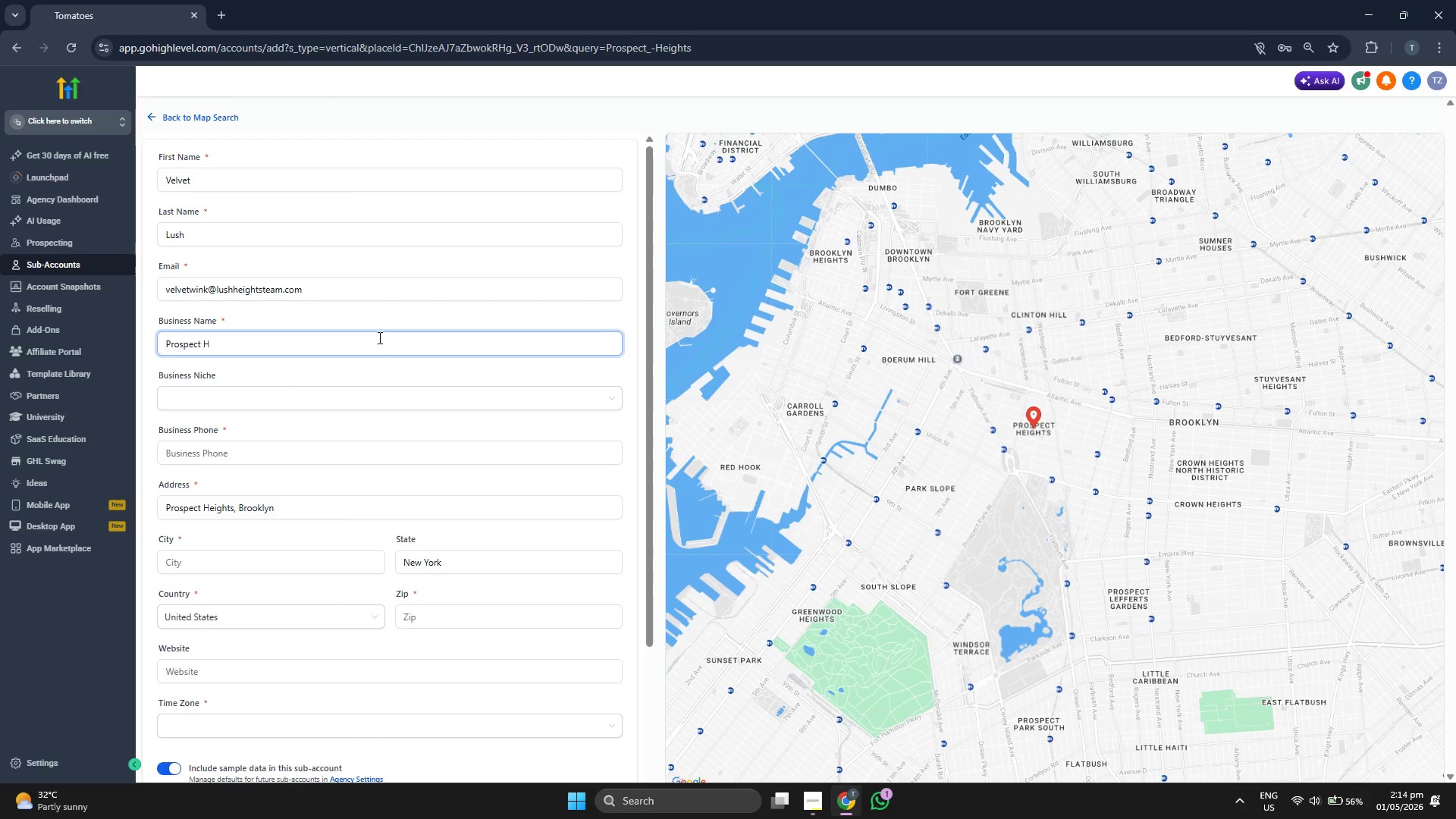 
key(Backspace)
 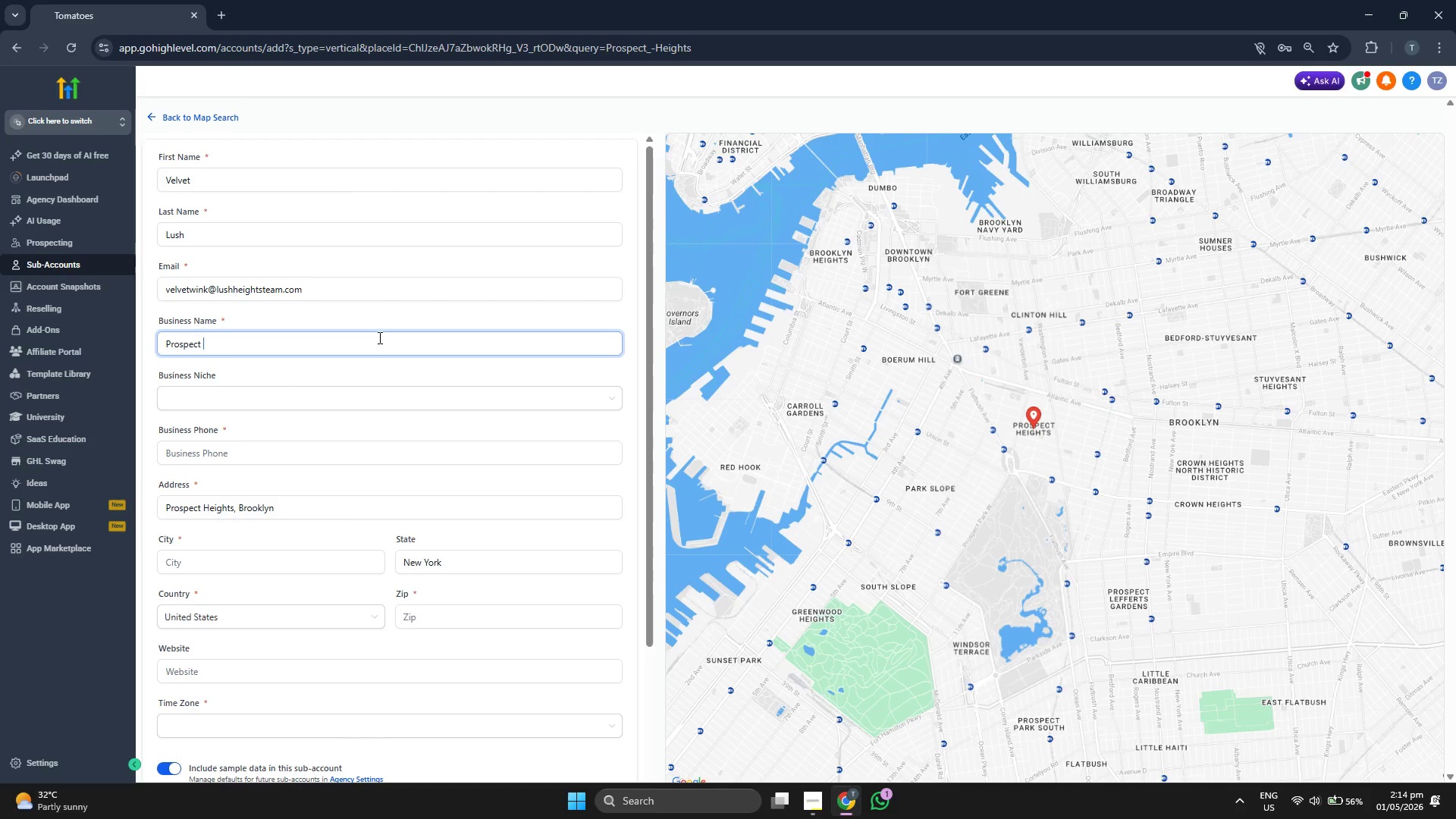 
key(Backspace)
 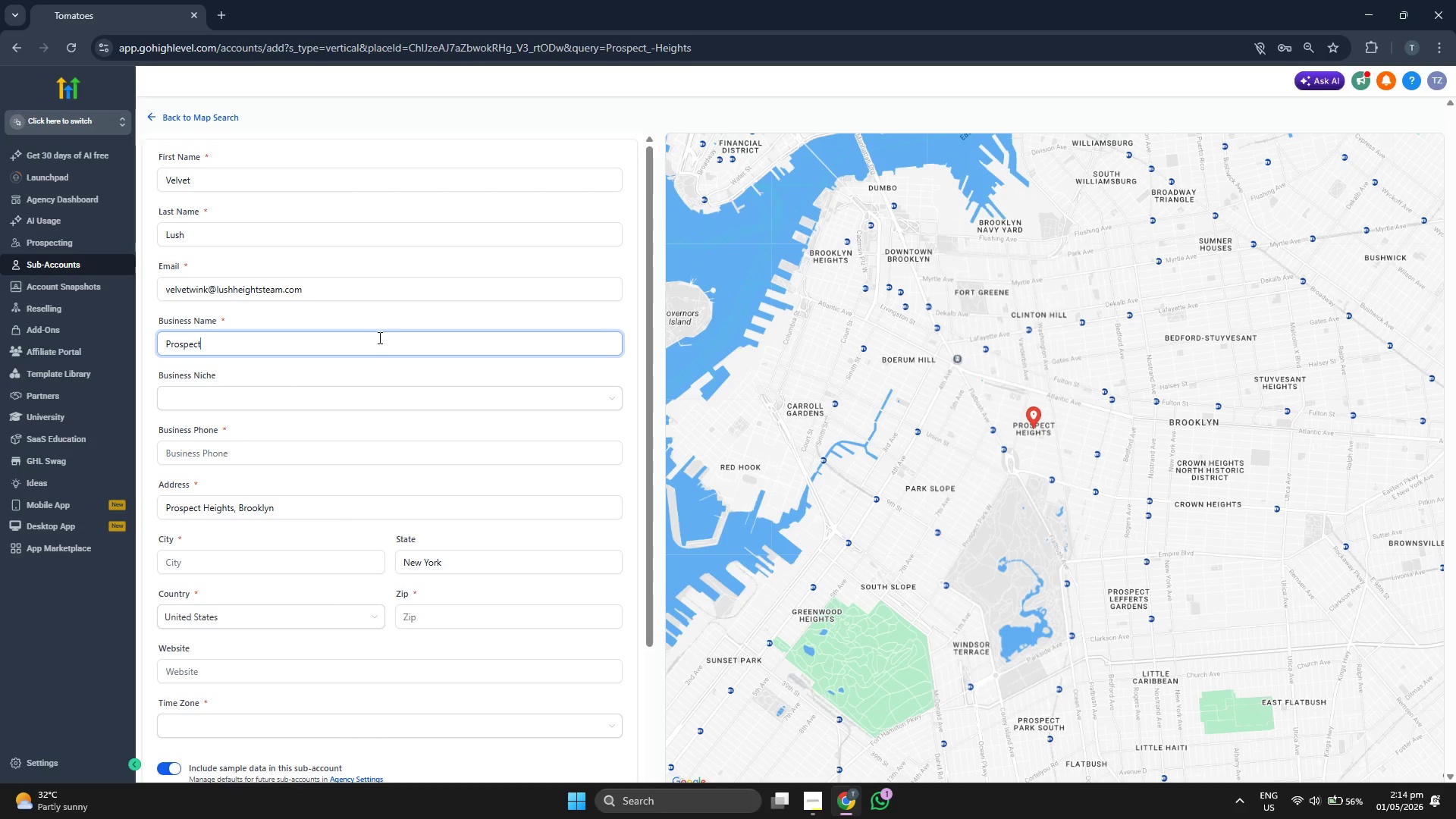 
key(Backspace)
 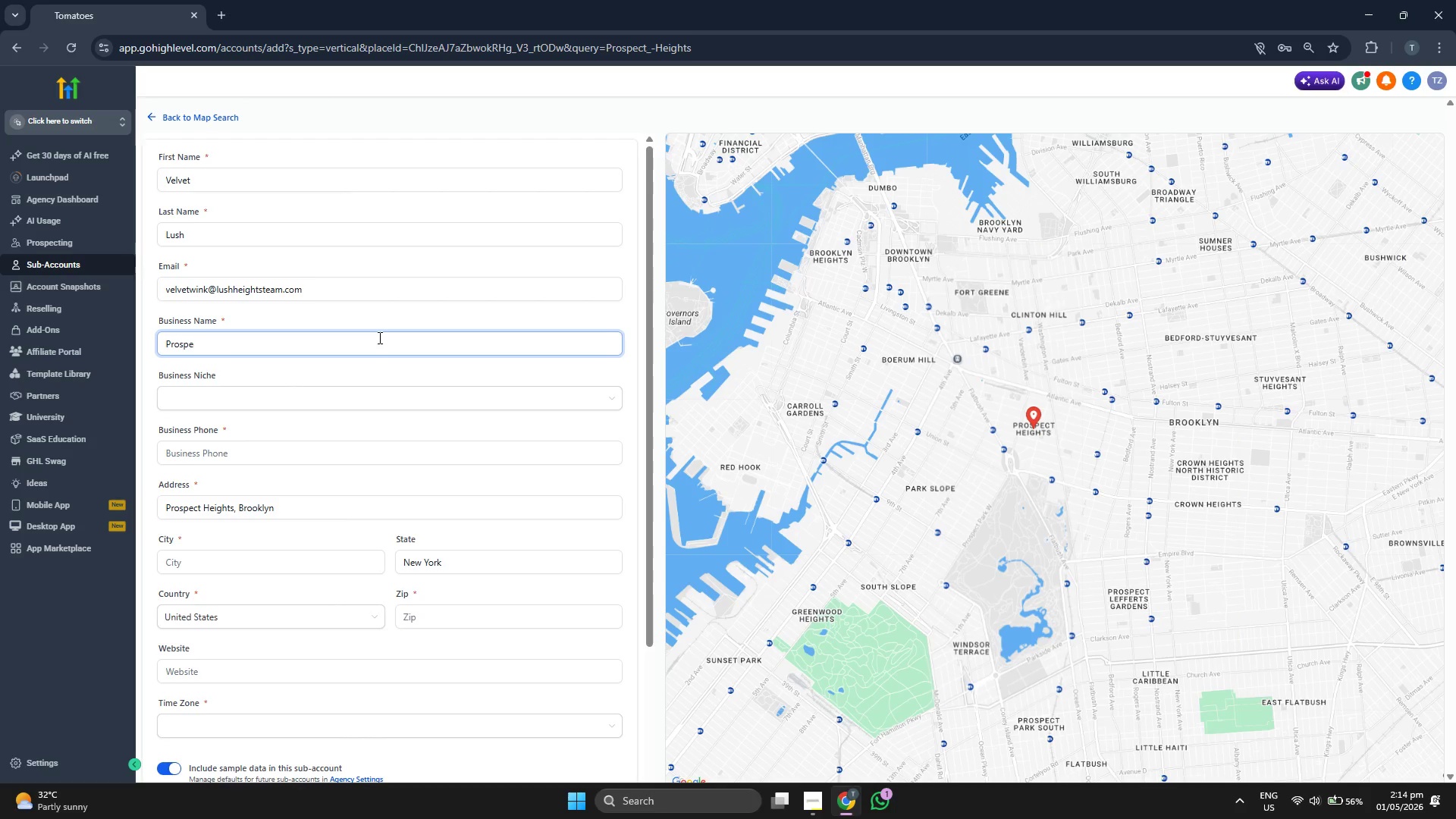 
key(Backspace)
 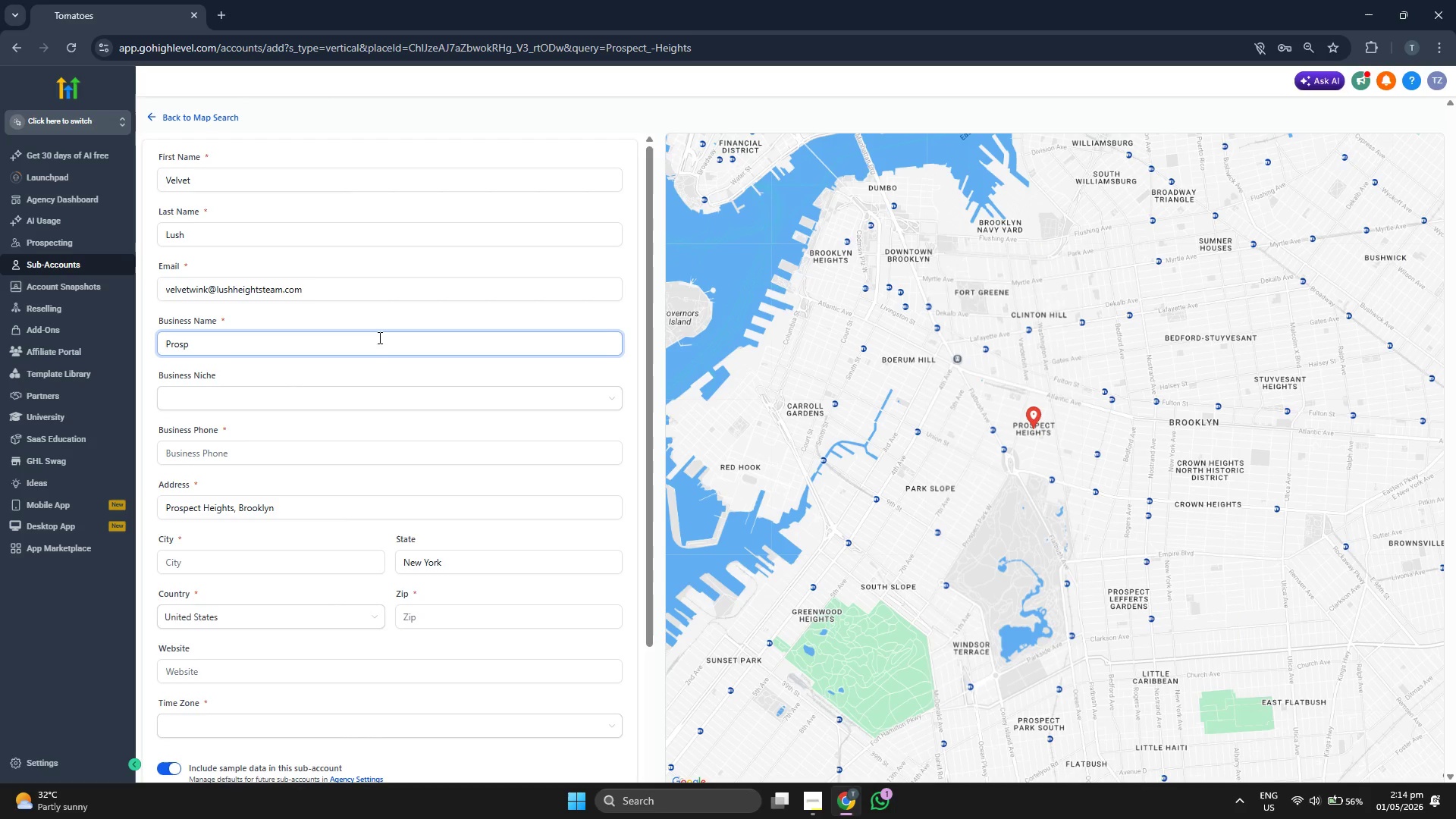 
key(Backspace)
 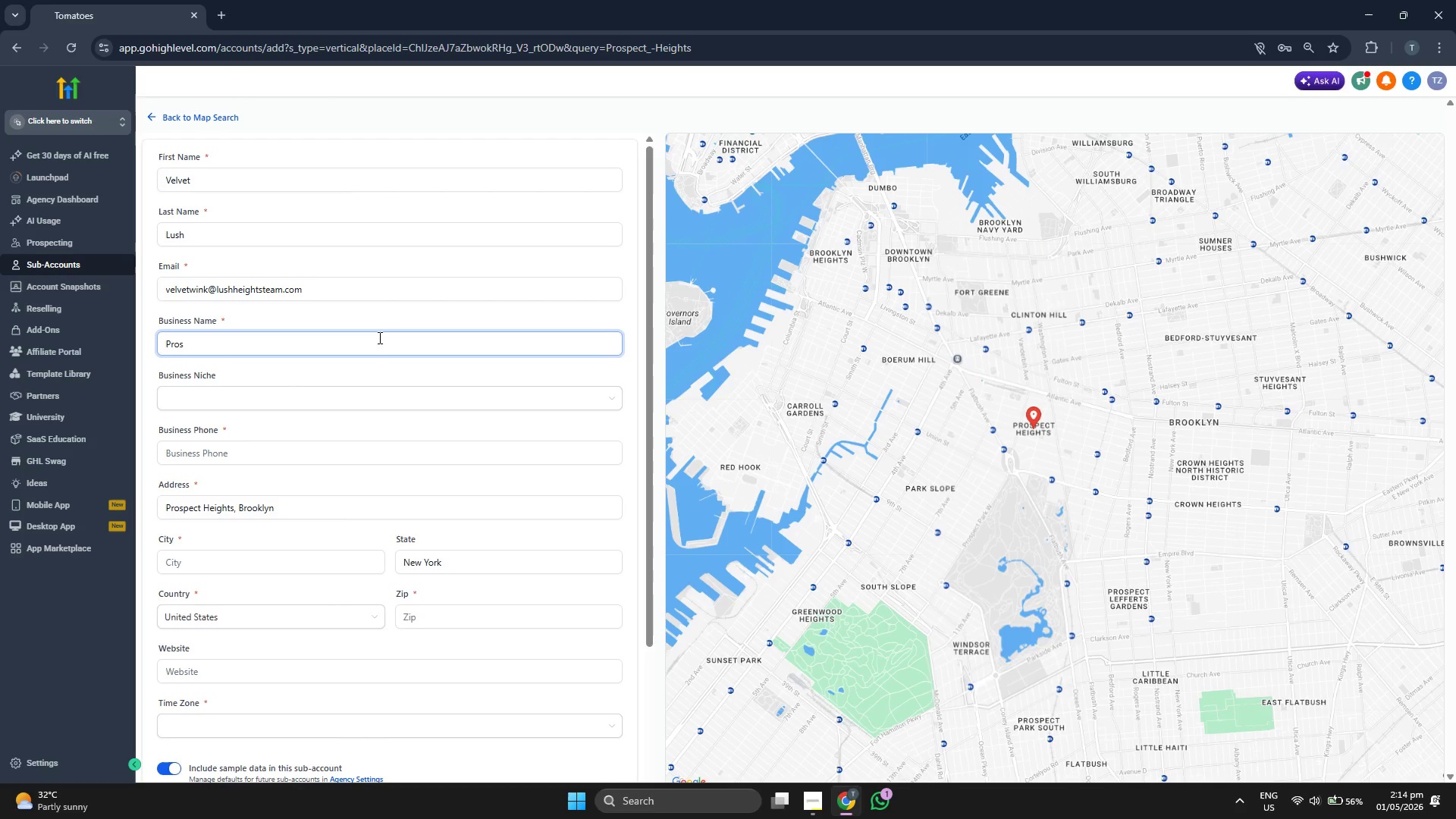 
key(Backspace)
 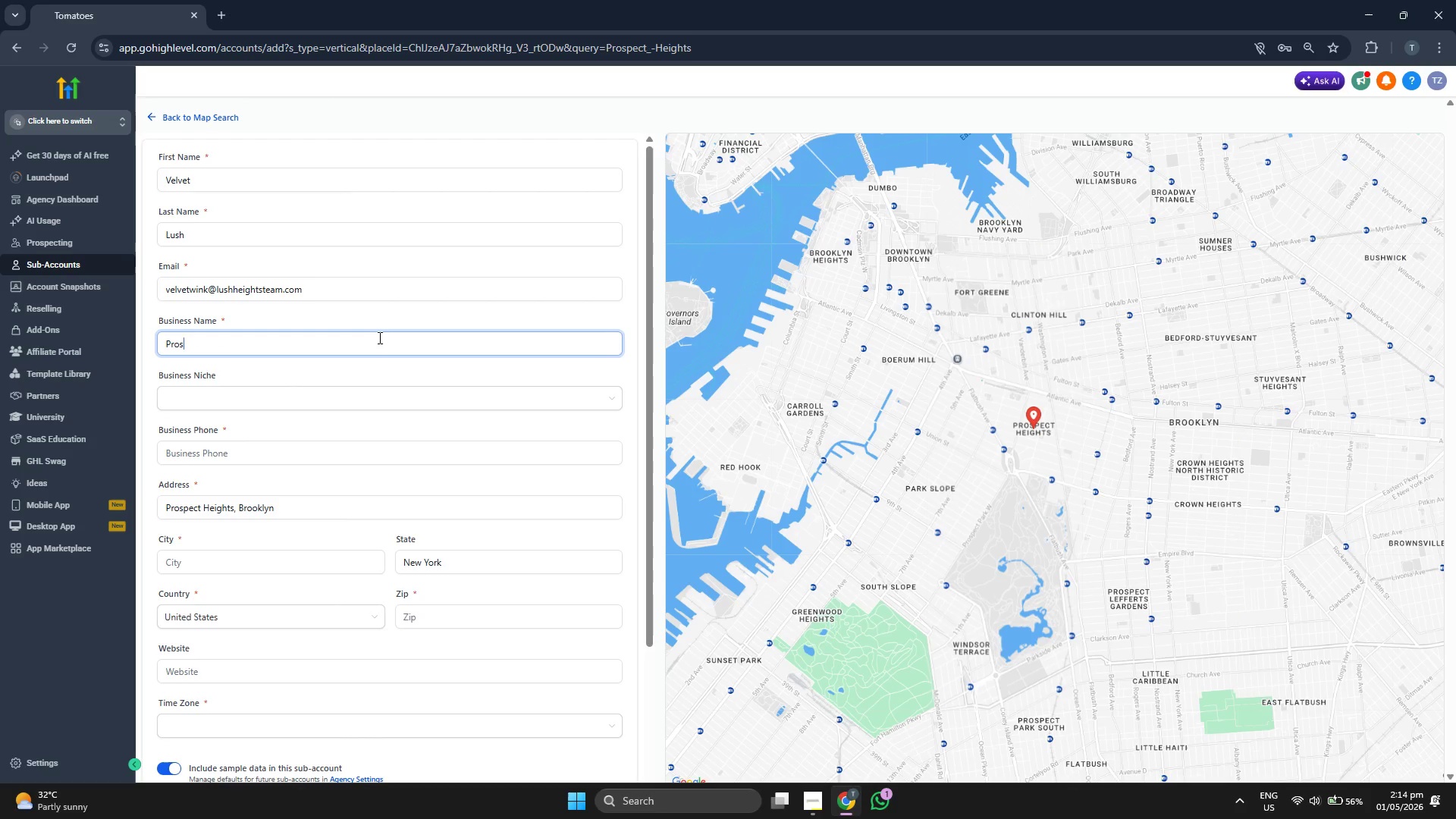 
key(Backspace)
 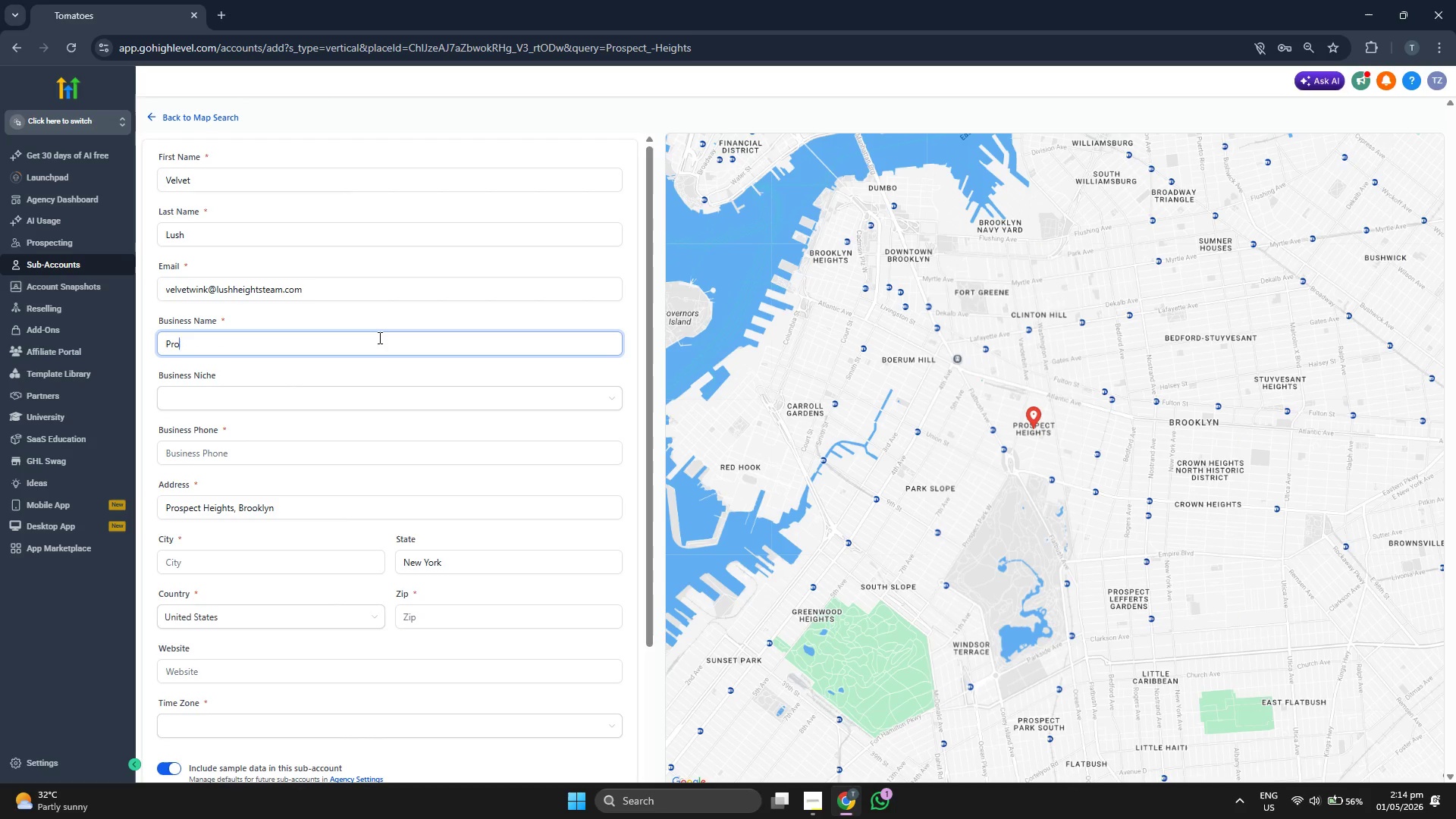 
key(Backspace)
 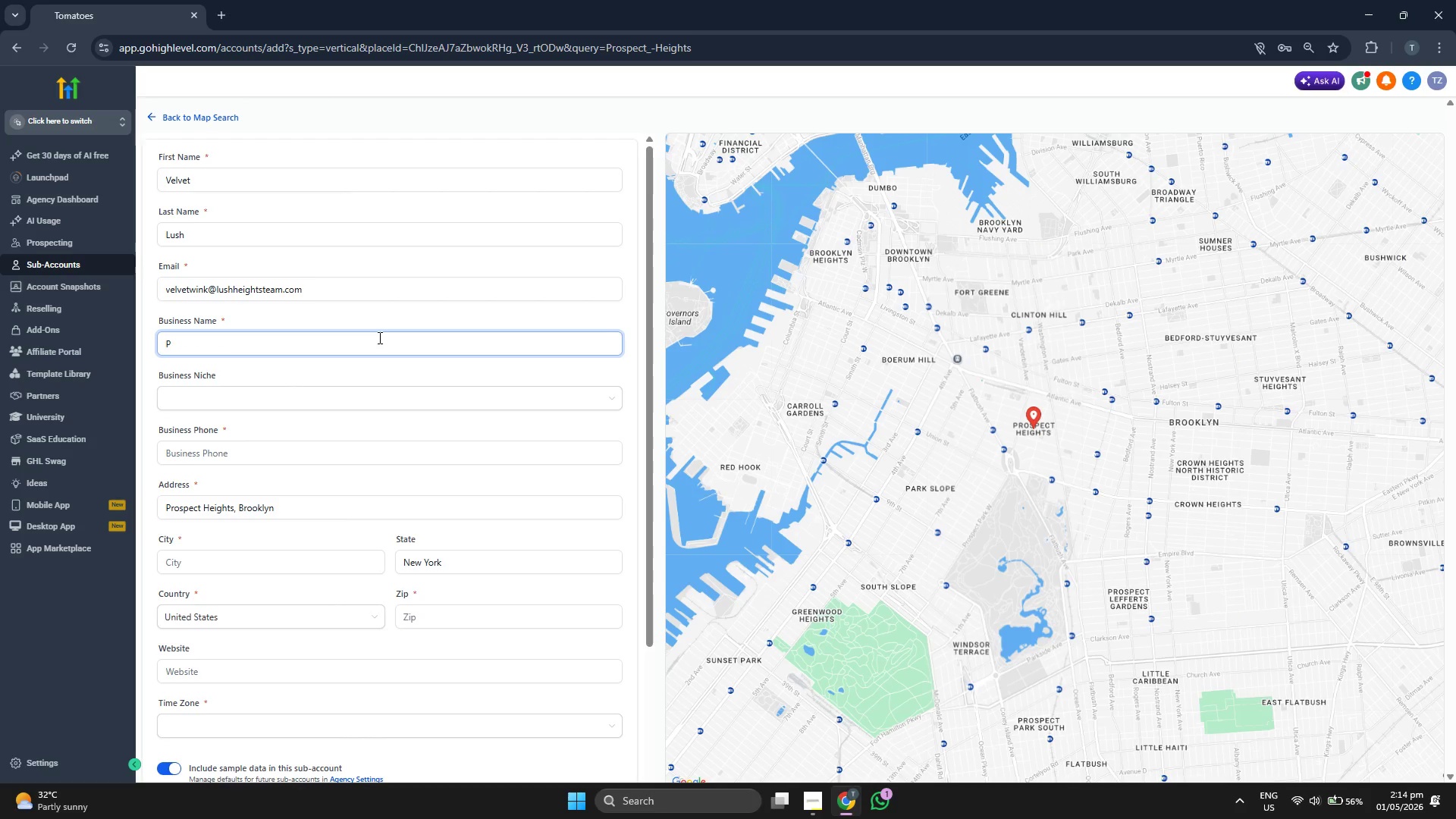 
key(Backspace)
 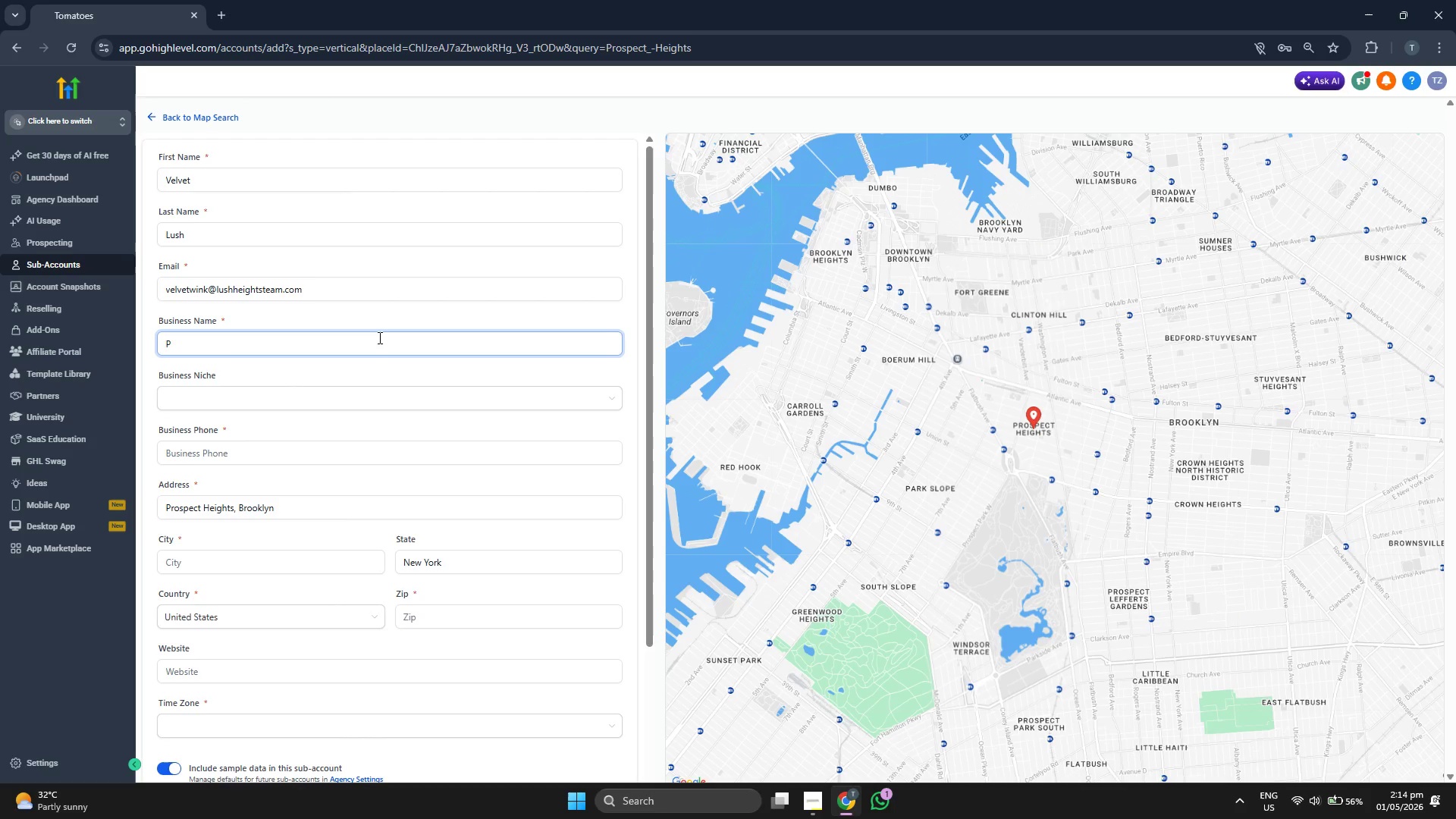 
key(Backspace)
 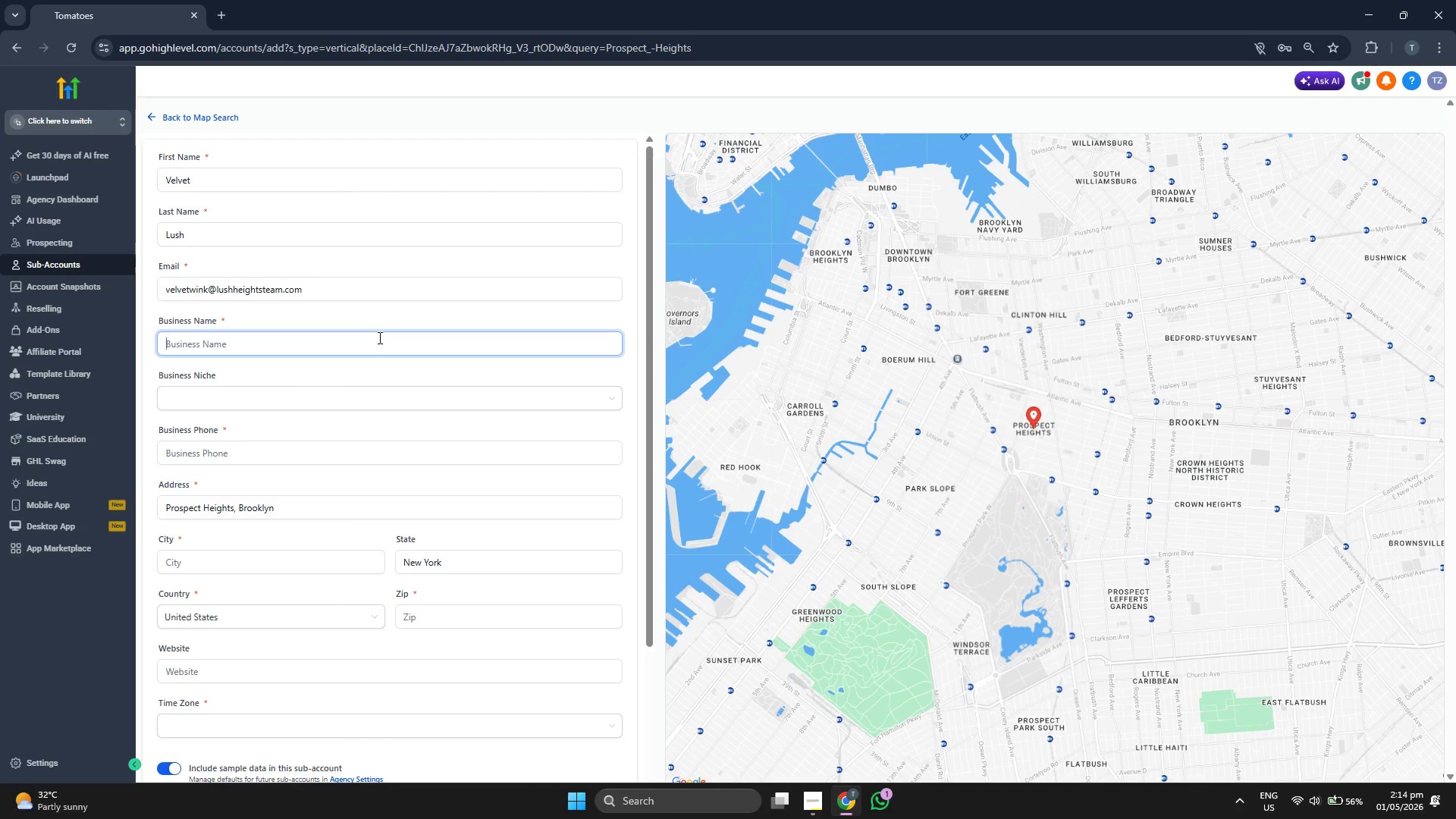 
wait(7.41)
 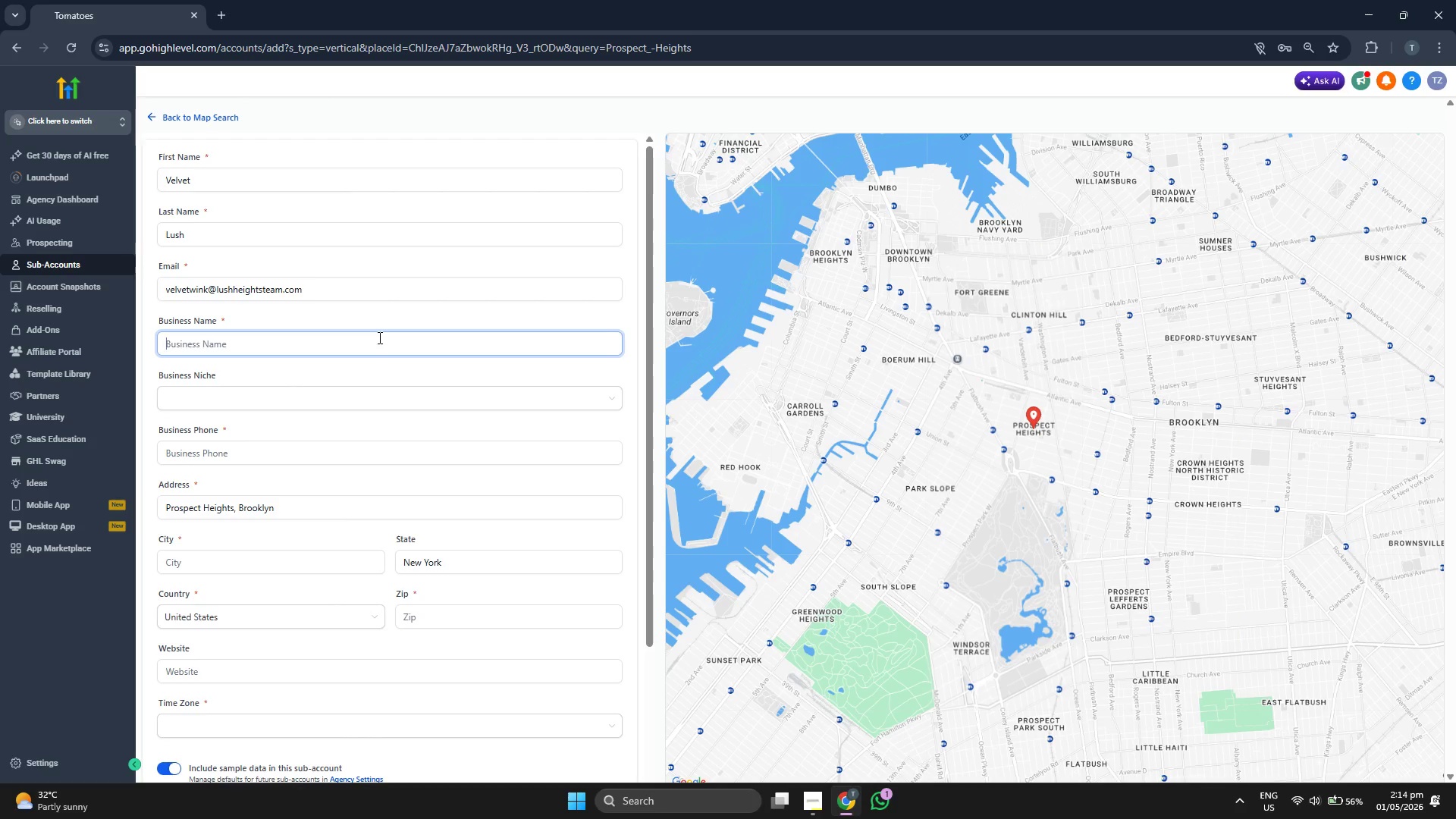 
type(Velt)
key(Backspace)
type(vet L)
key(Backspace)
type(Wink Lush)
 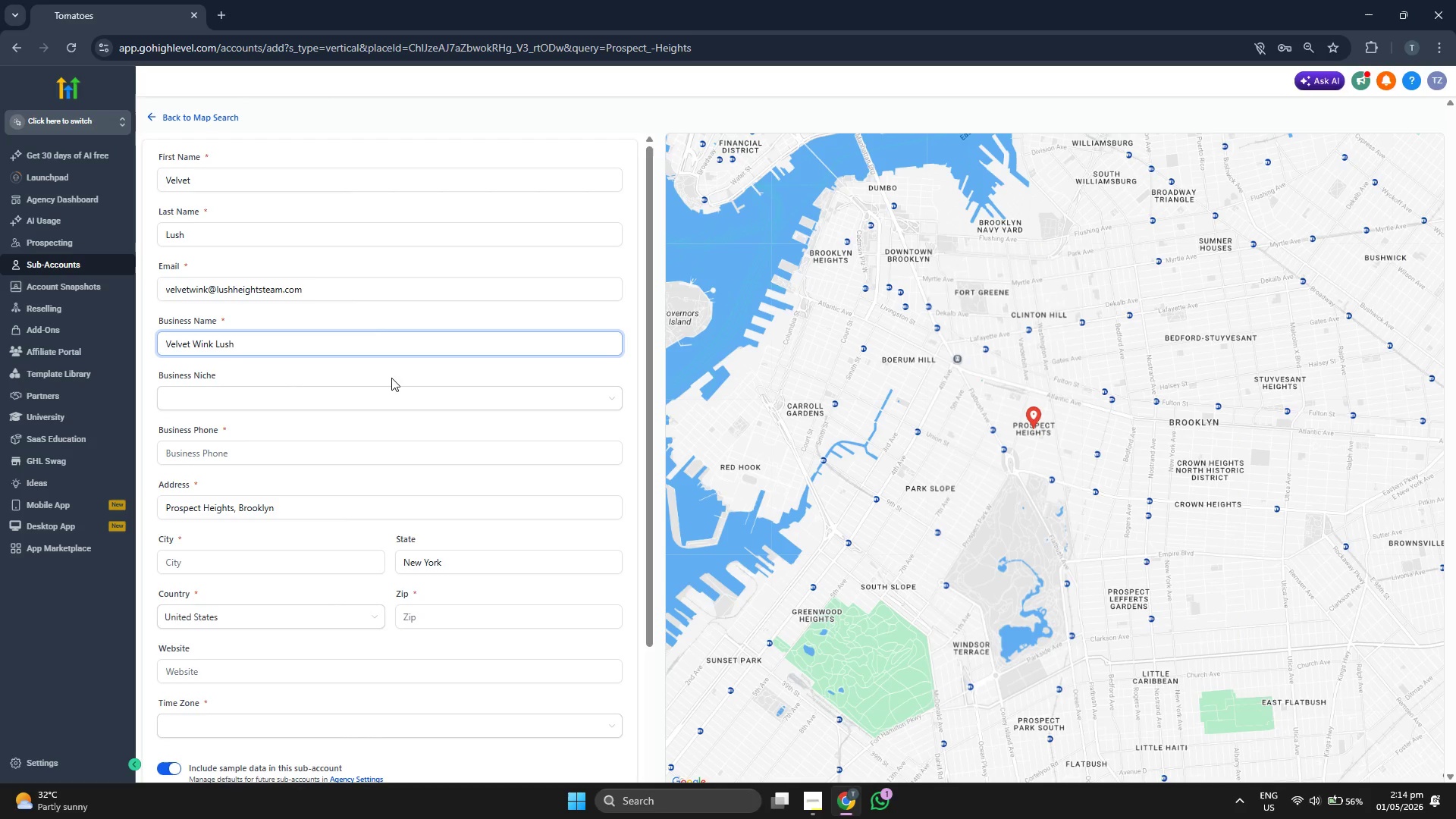 
scroll: coordinate [516, 404], scroll_direction: none, amount: 0.0
 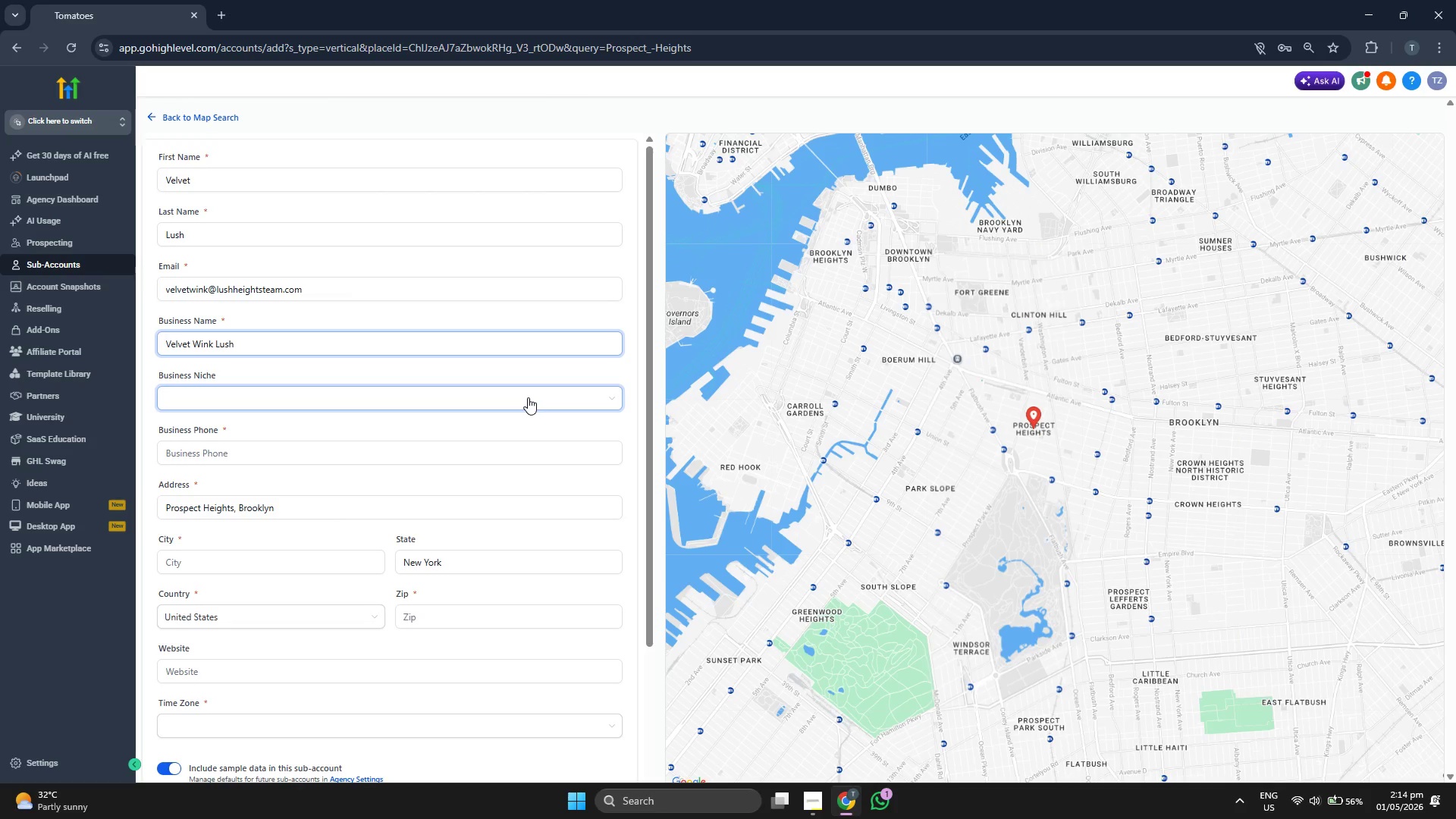 
scroll: coordinate [528, 397], scroll_direction: down, amount: 2.0
 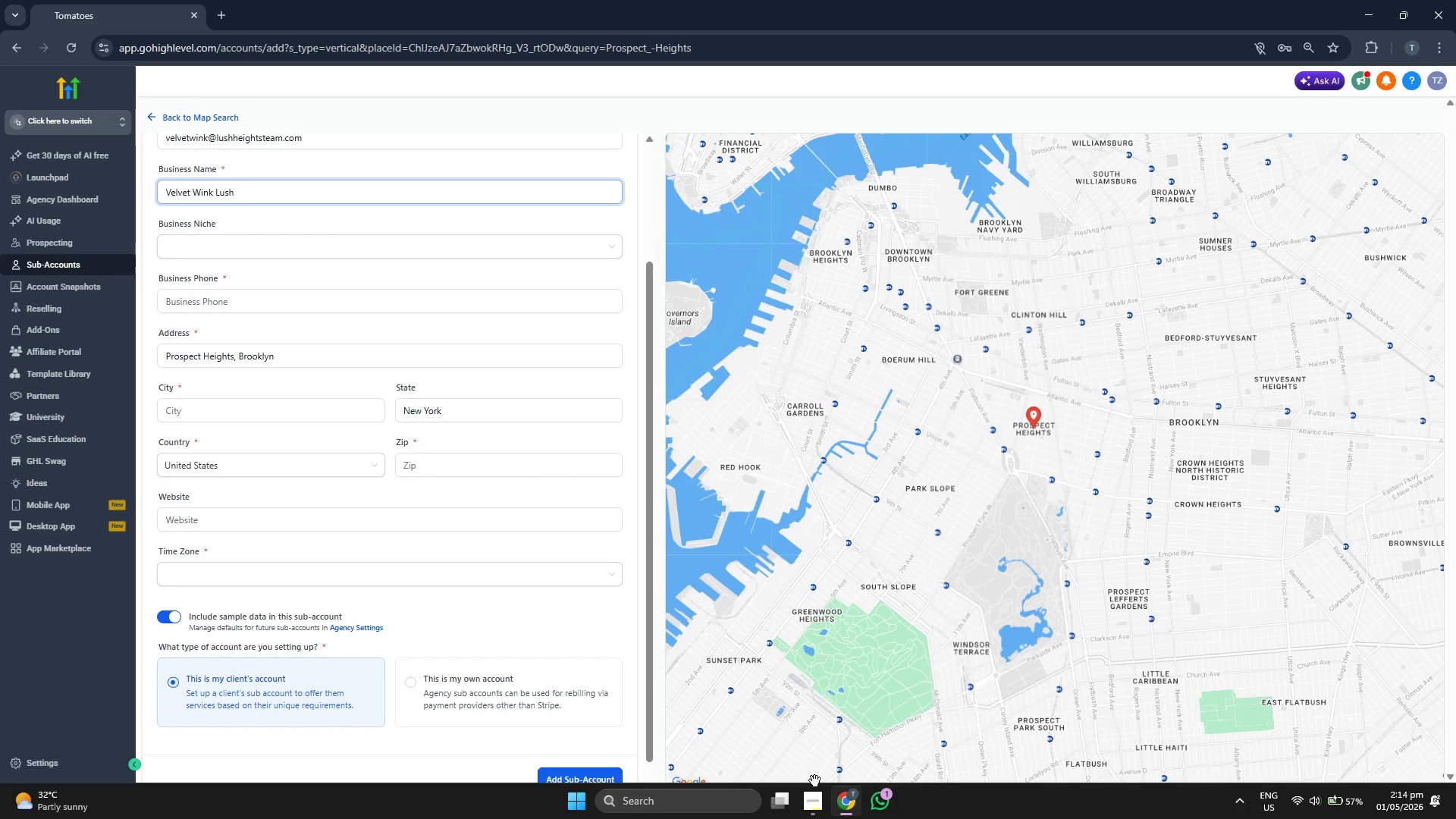 
left_click([821, 801])